 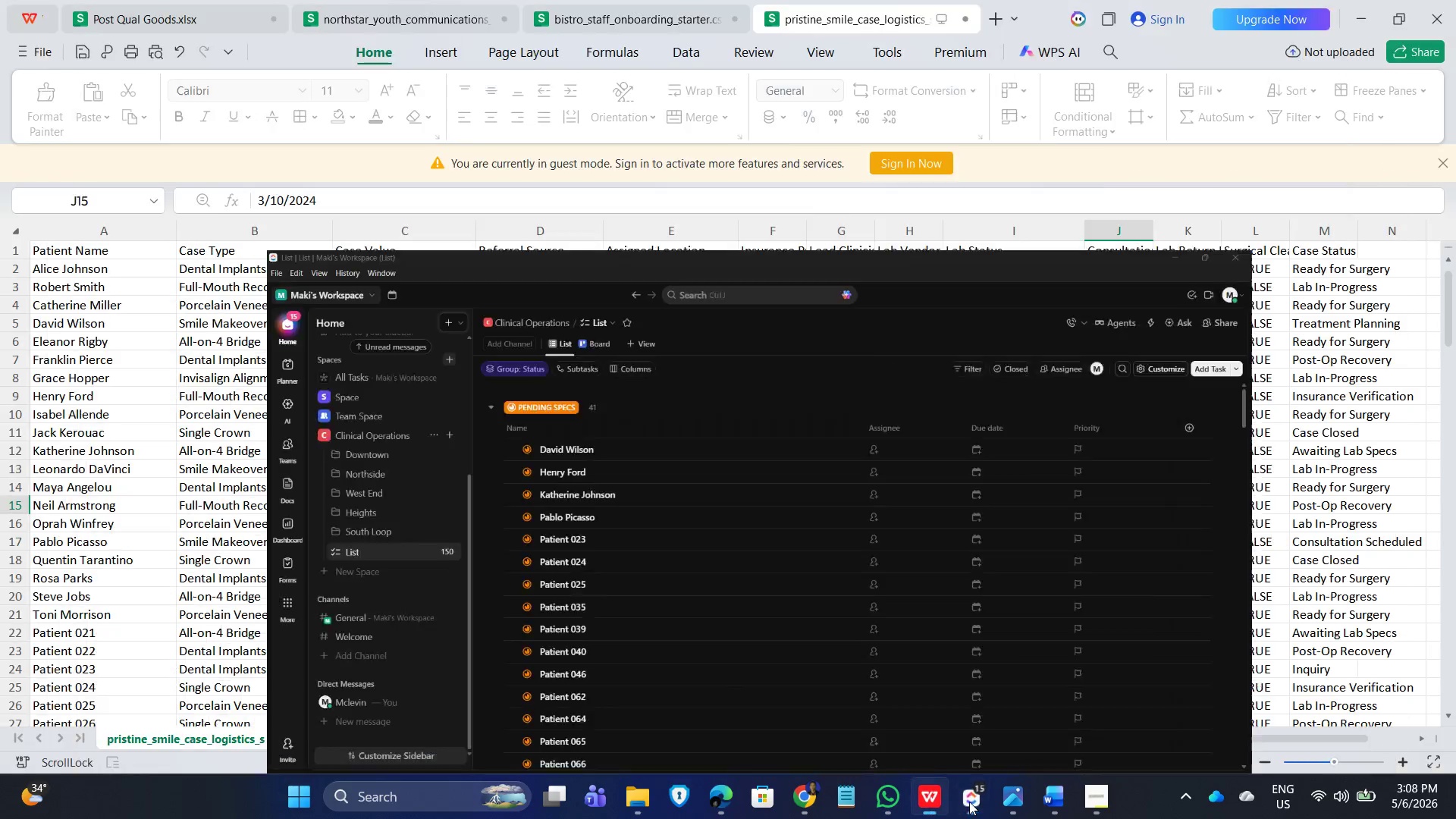 
double_click([969, 802])
 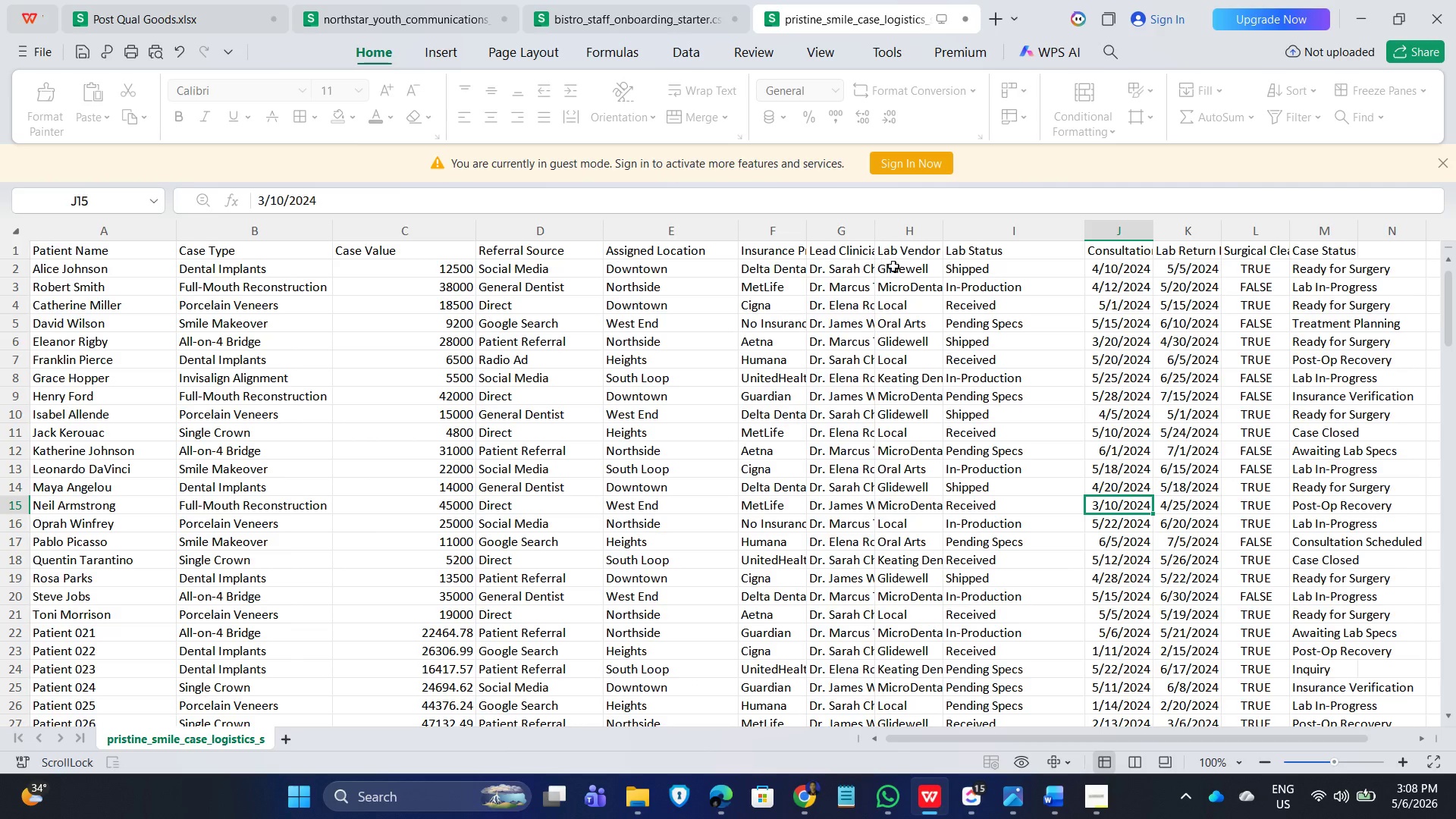 
left_click([993, 263])
 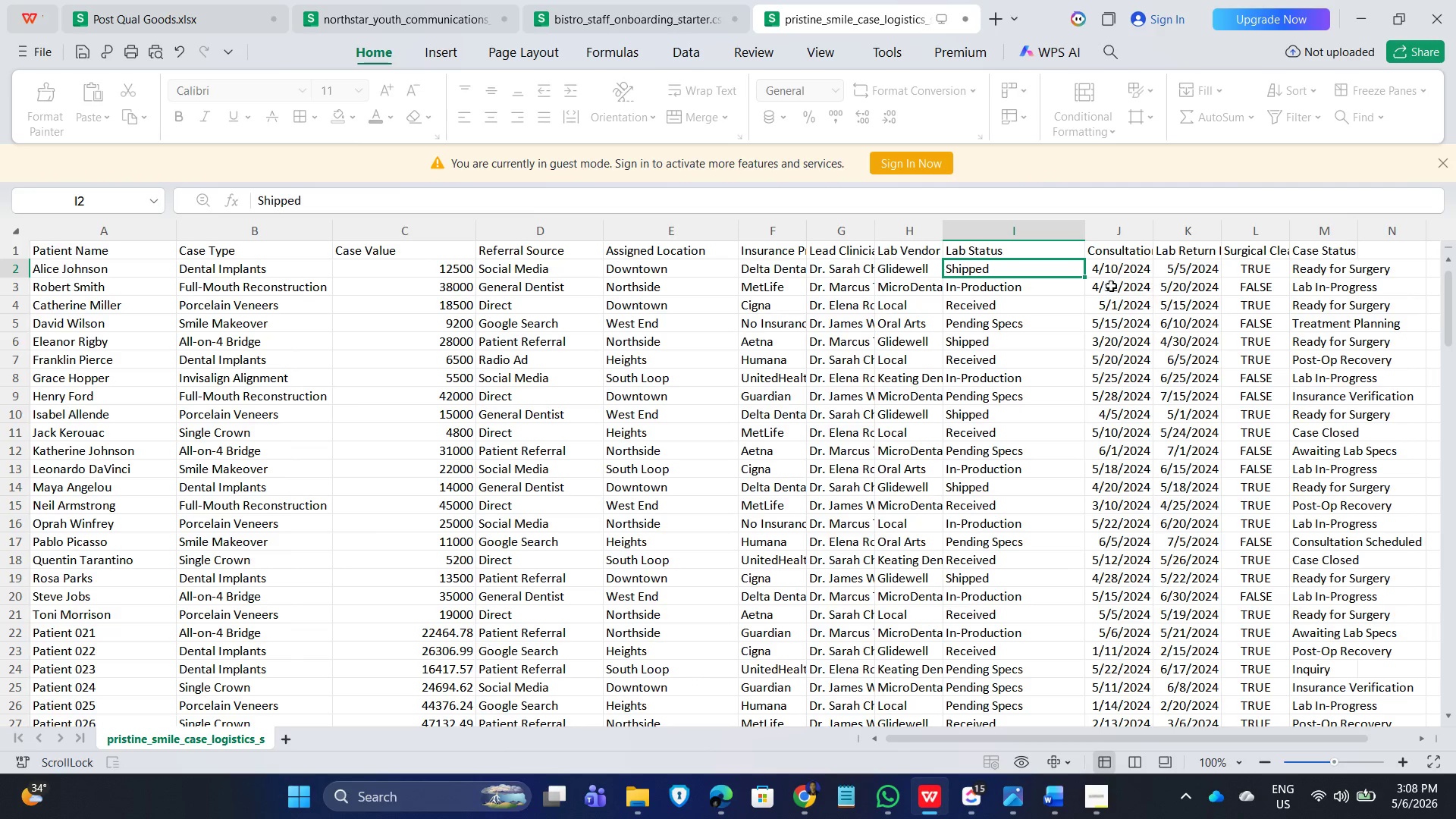 
left_click_drag(start_coordinate=[1151, 231], to_coordinate=[1244, 229])
 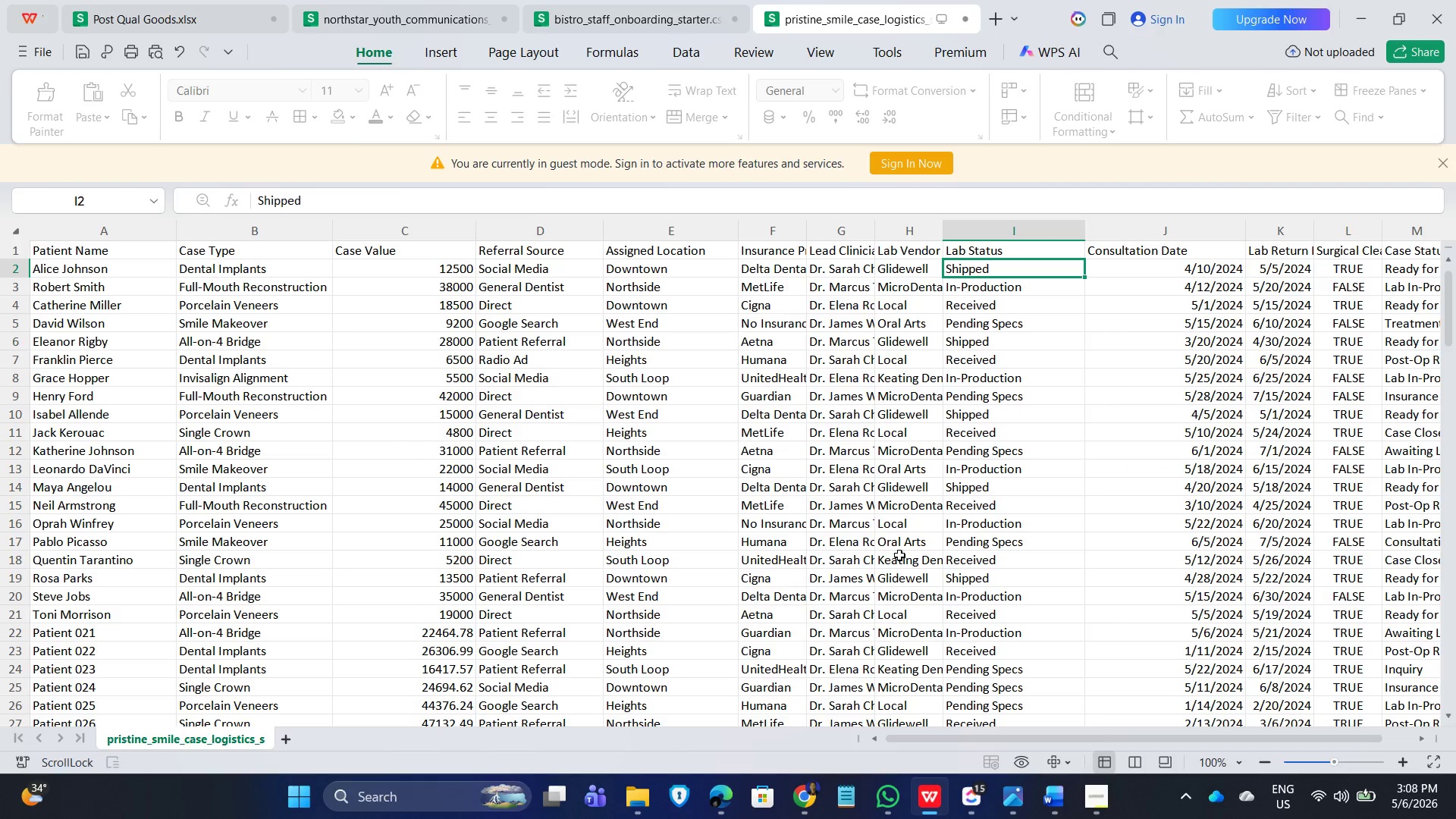 
left_click([959, 475])
 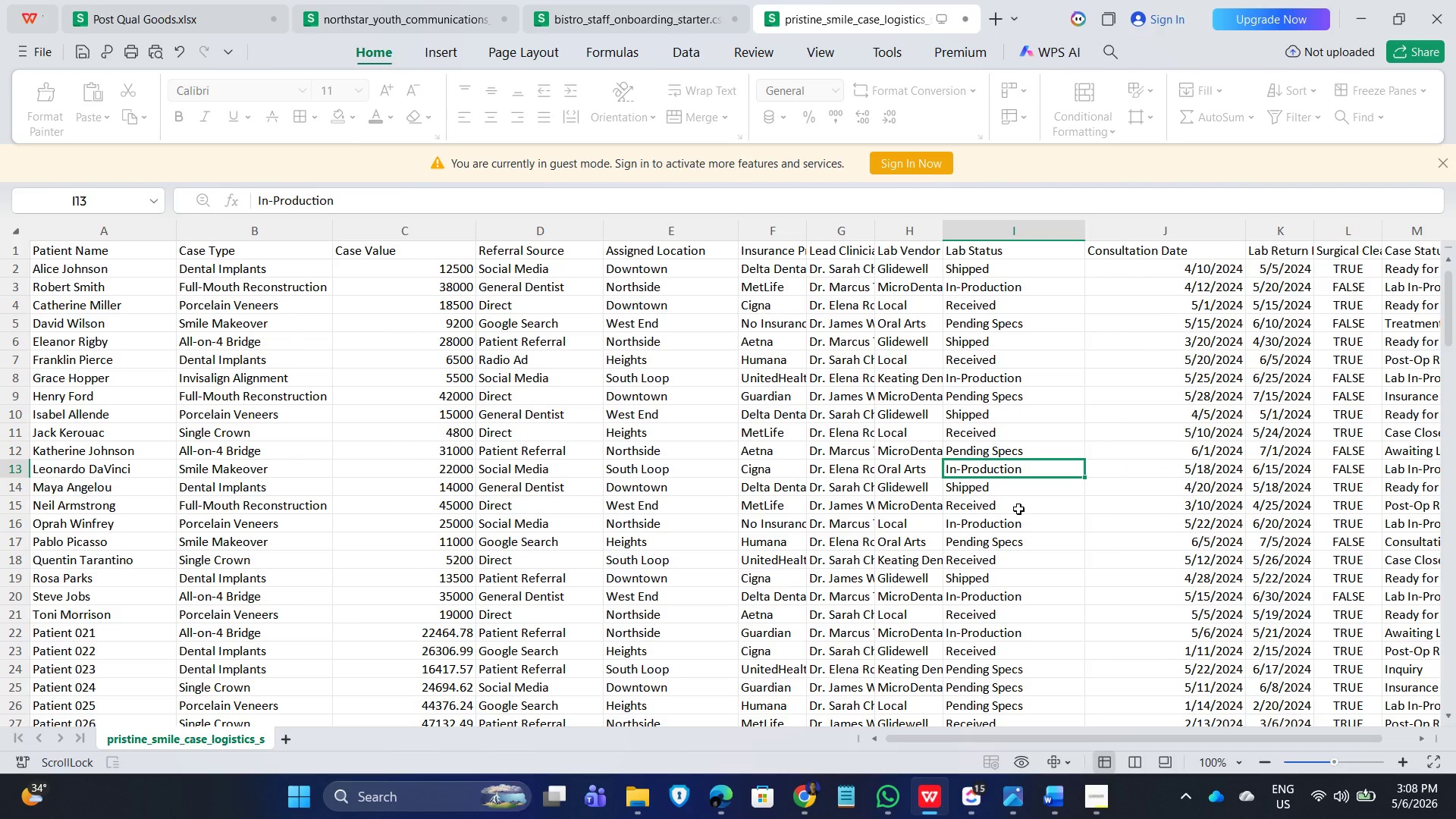 
hold_key(key=ArrowRight, duration=0.38)
 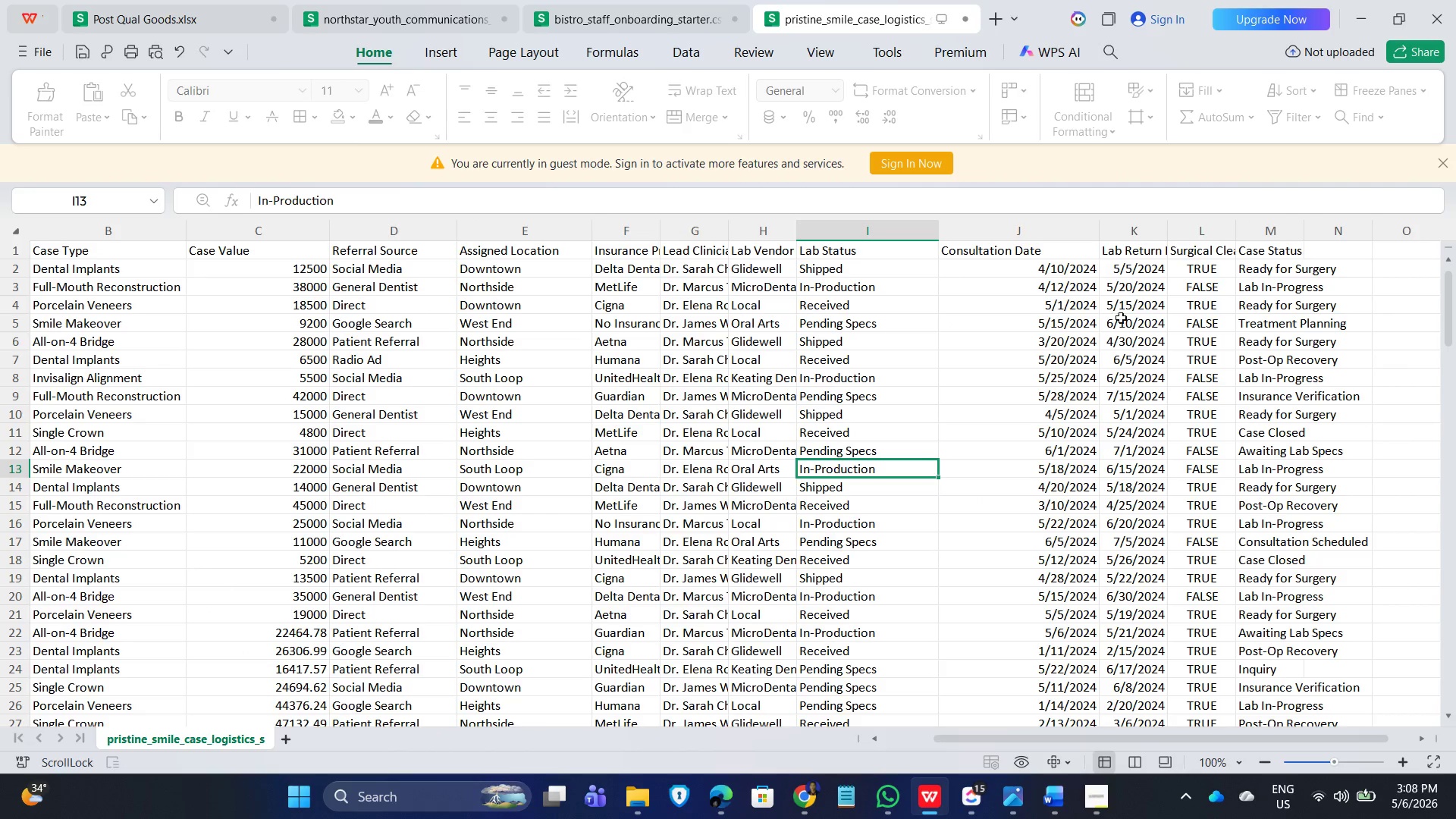 
key(ArrowRight)
 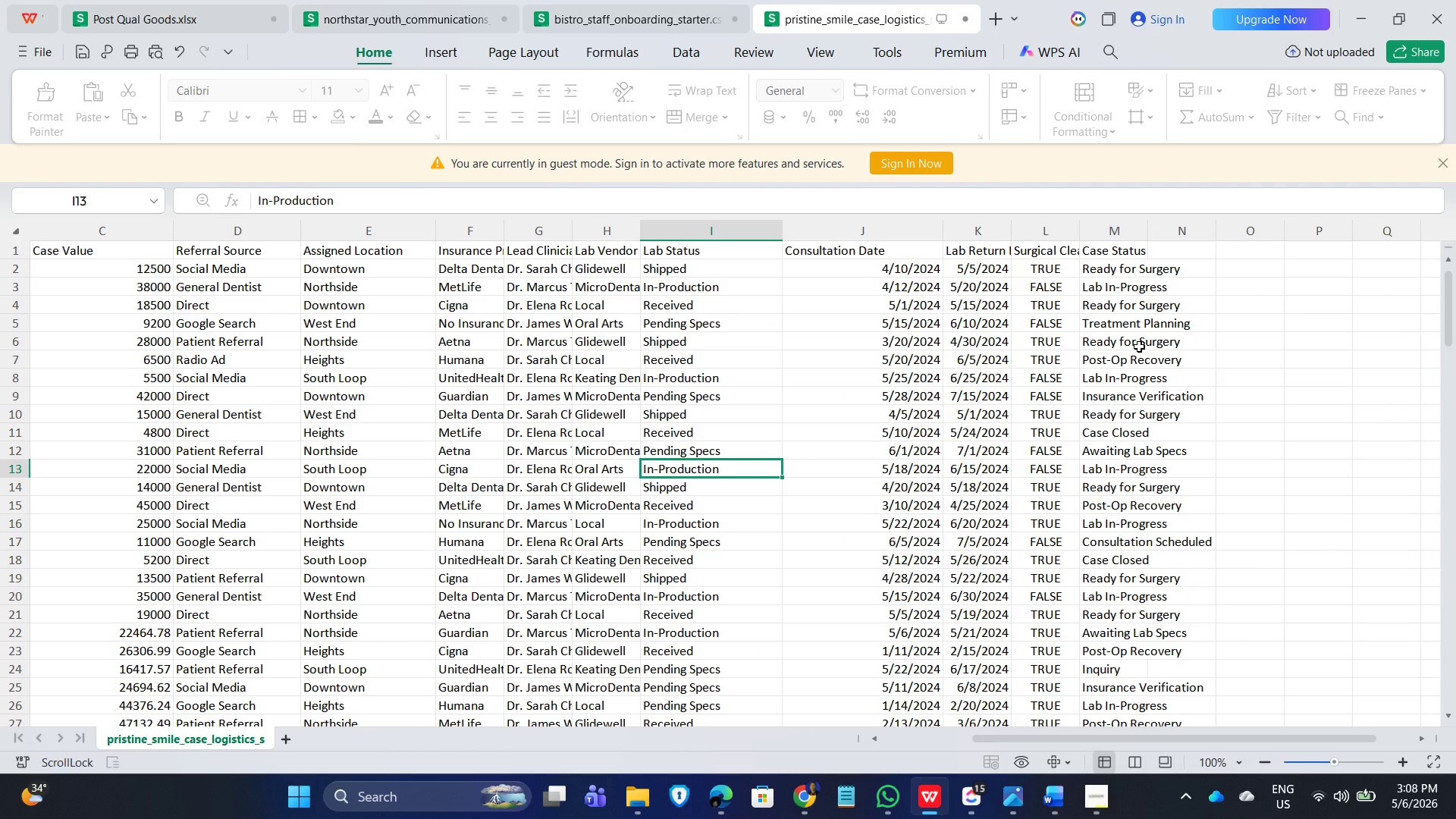 
scroll: coordinate [1141, 364], scroll_direction: down, amount: 1.0
 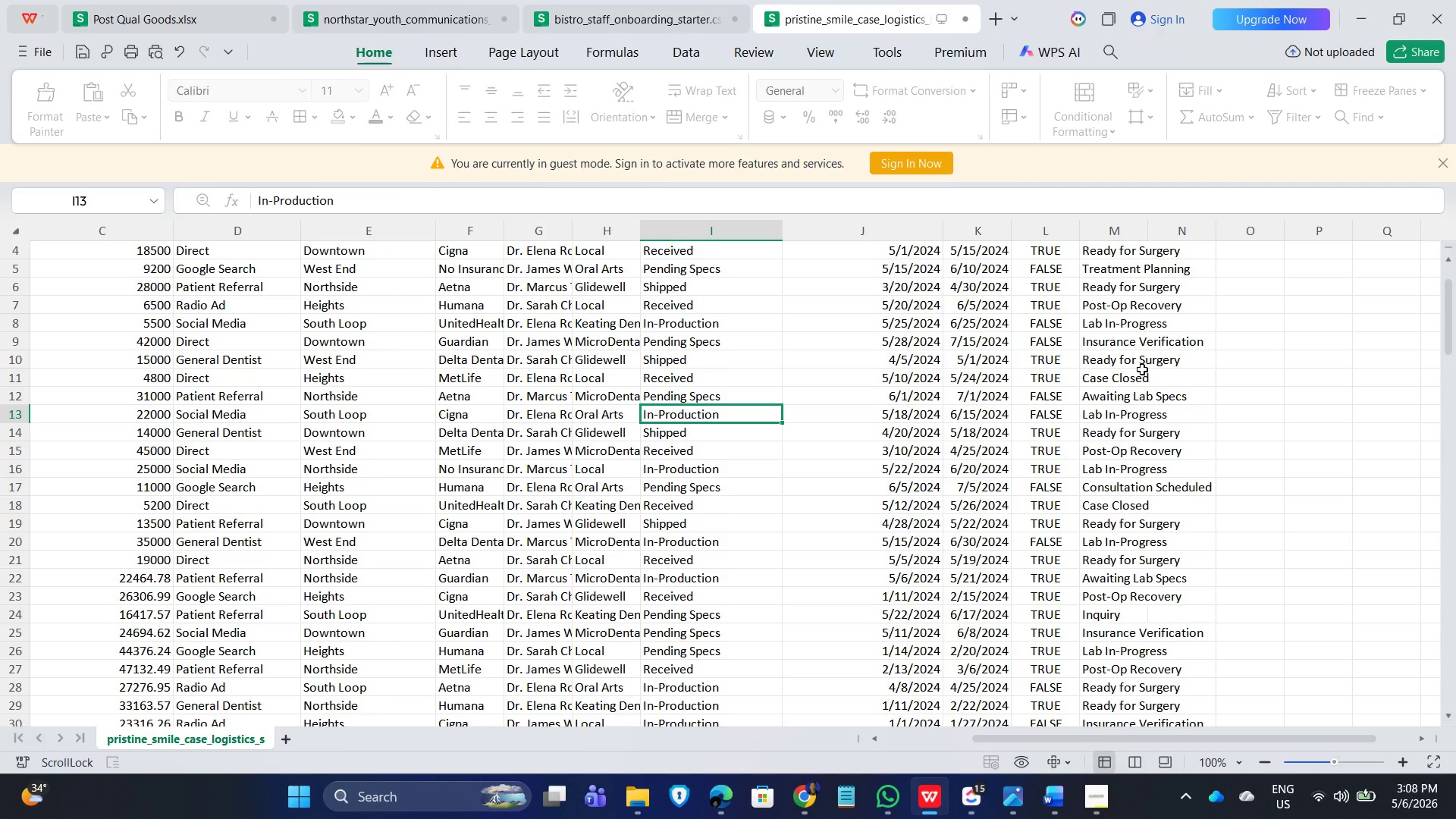 
scroll: coordinate [1142, 369], scroll_direction: up, amount: 2.0
 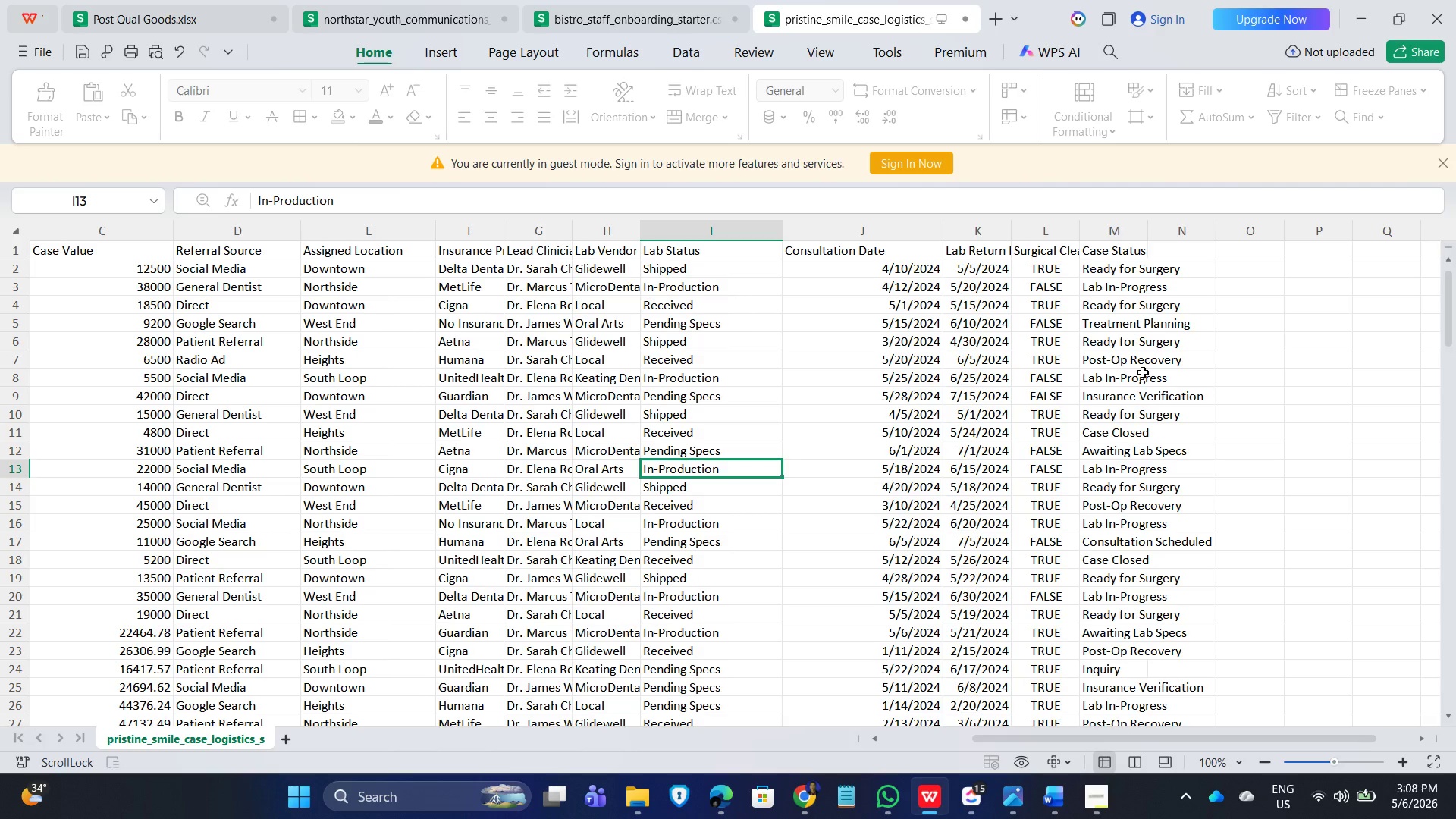 
scroll: coordinate [1145, 397], scroll_direction: down, amount: 5.0
 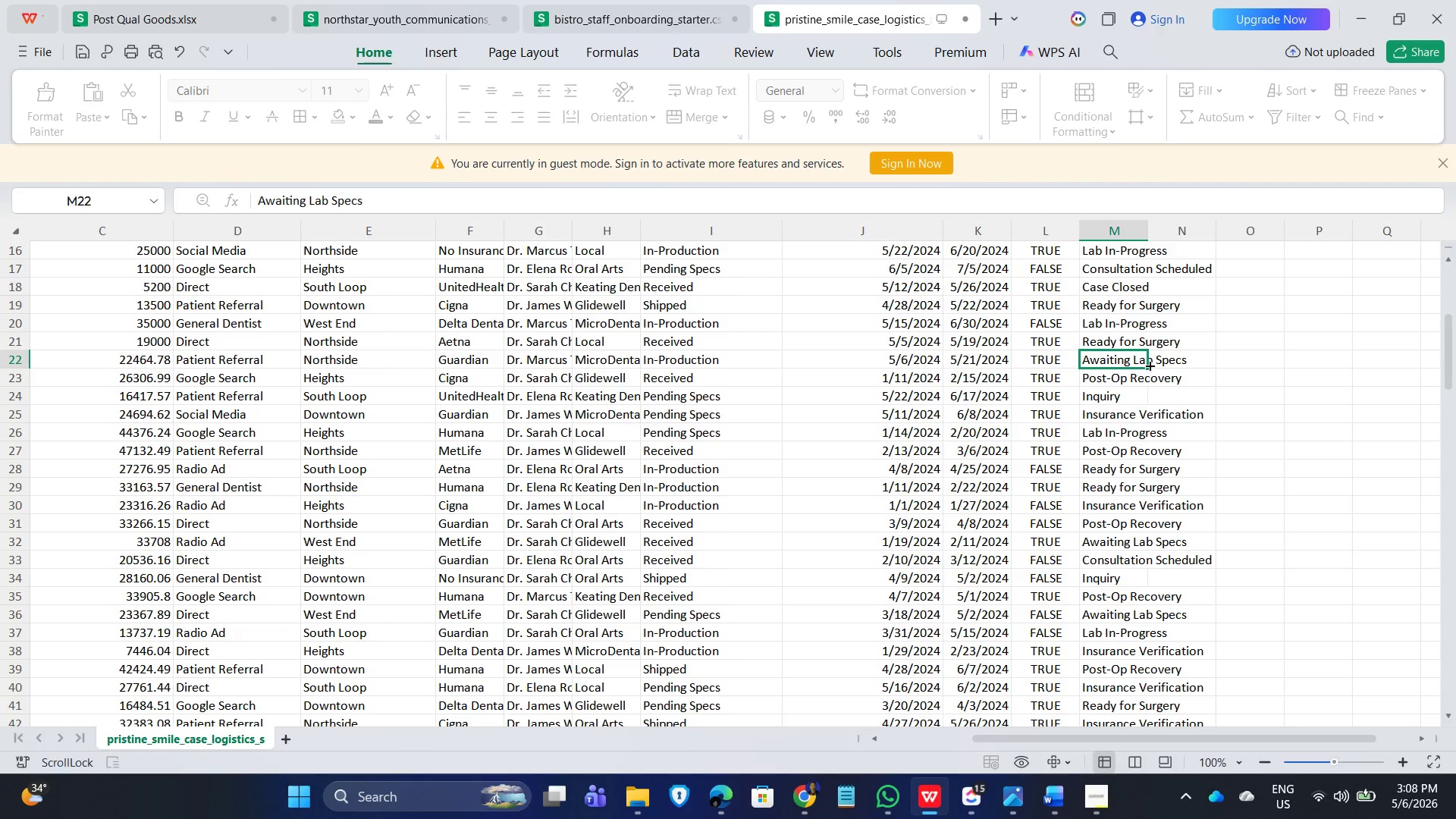 
scroll: coordinate [1156, 352], scroll_direction: up, amount: 11.0
 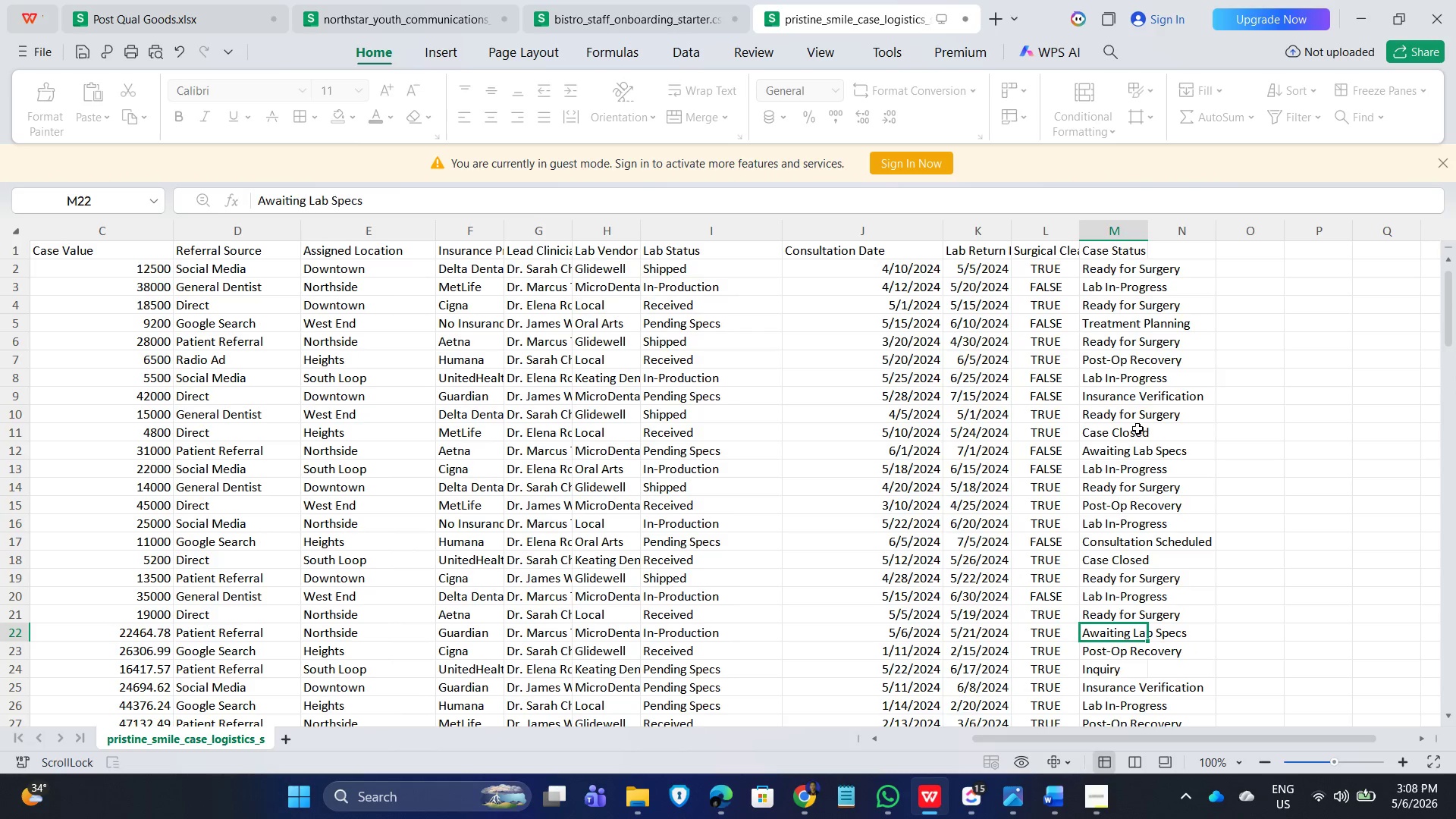 
scroll: coordinate [1138, 447], scroll_direction: down, amount: 10.0
 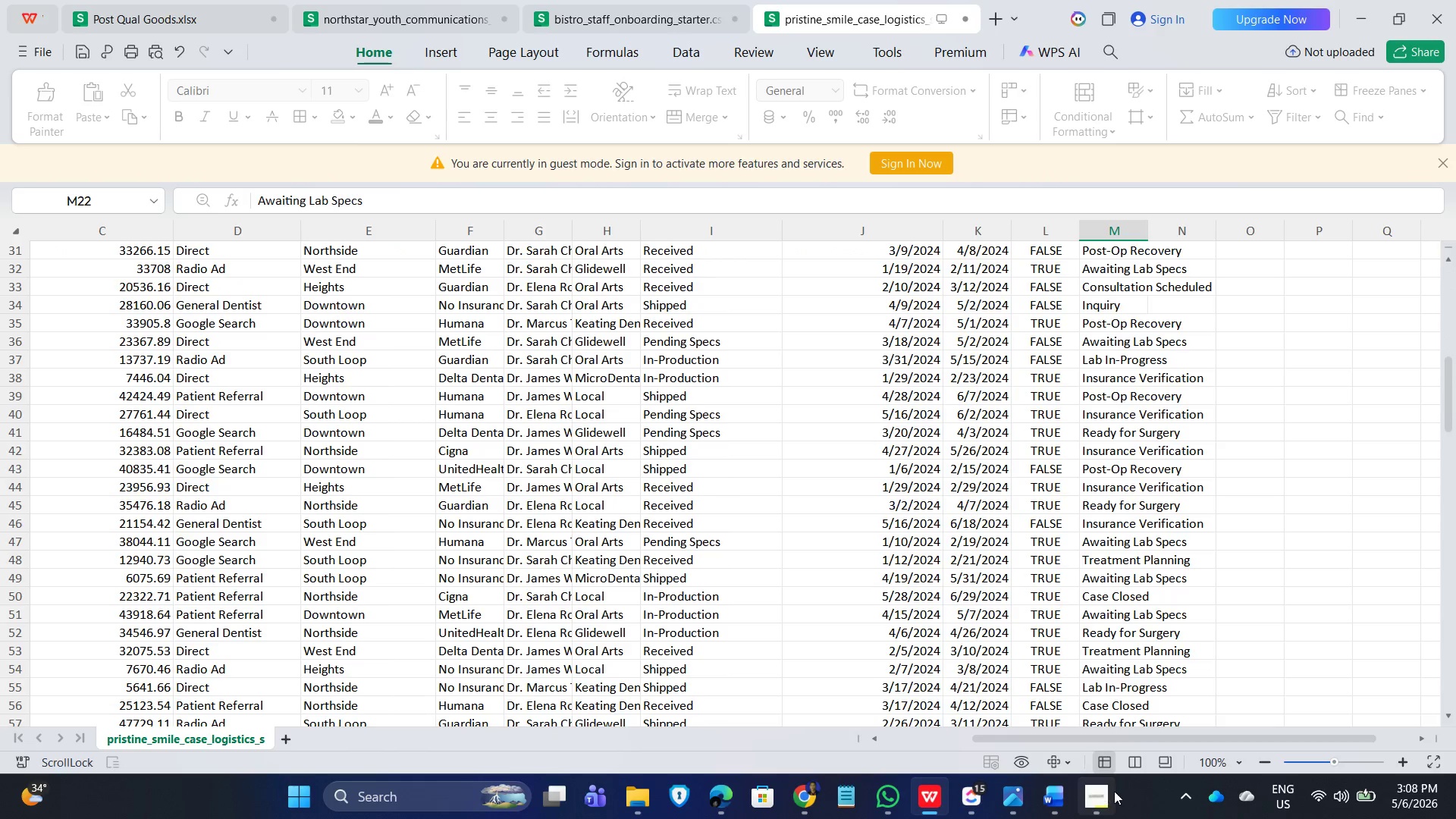 
left_click([1104, 804])